 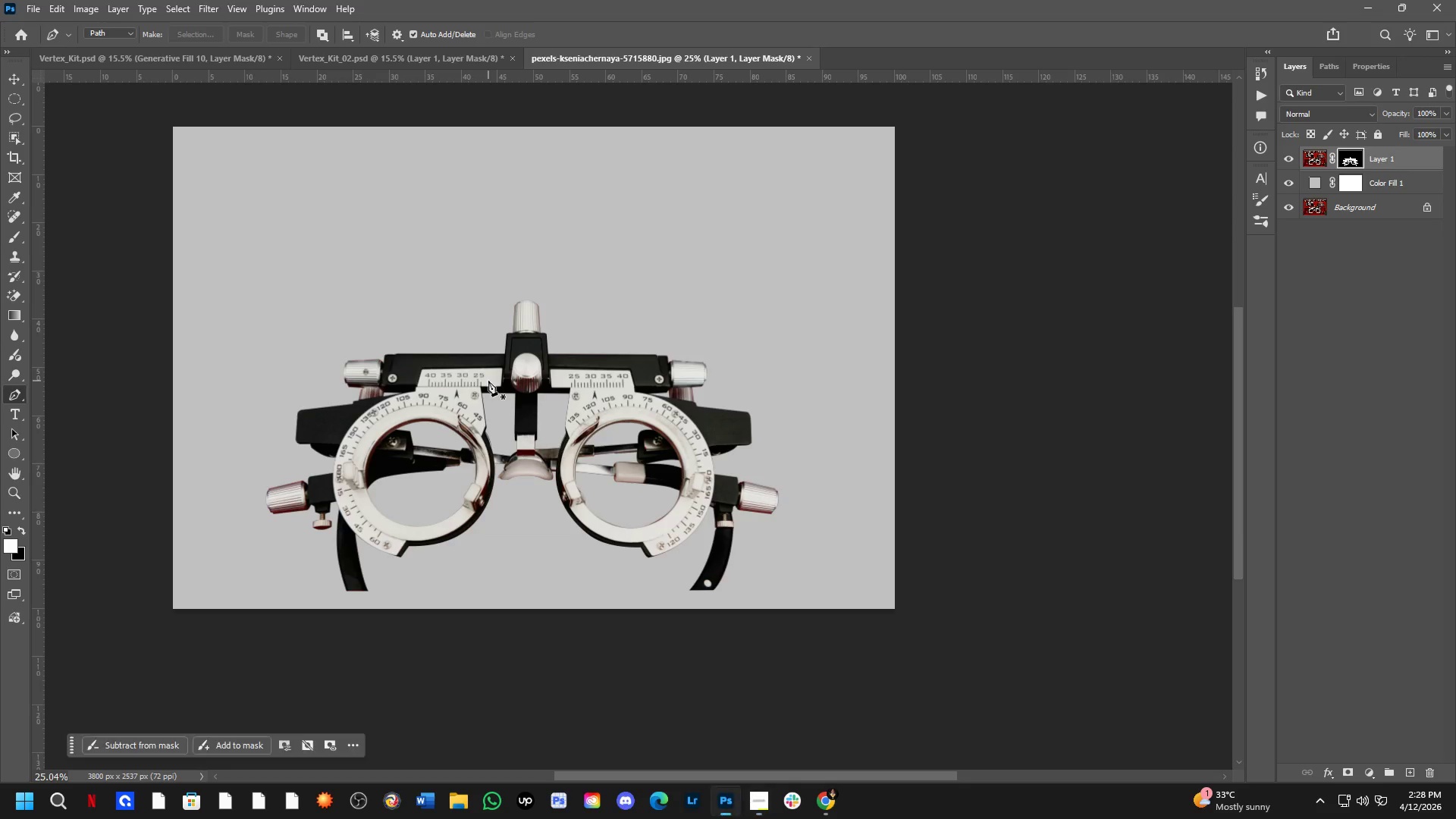 
key(Control+O)
 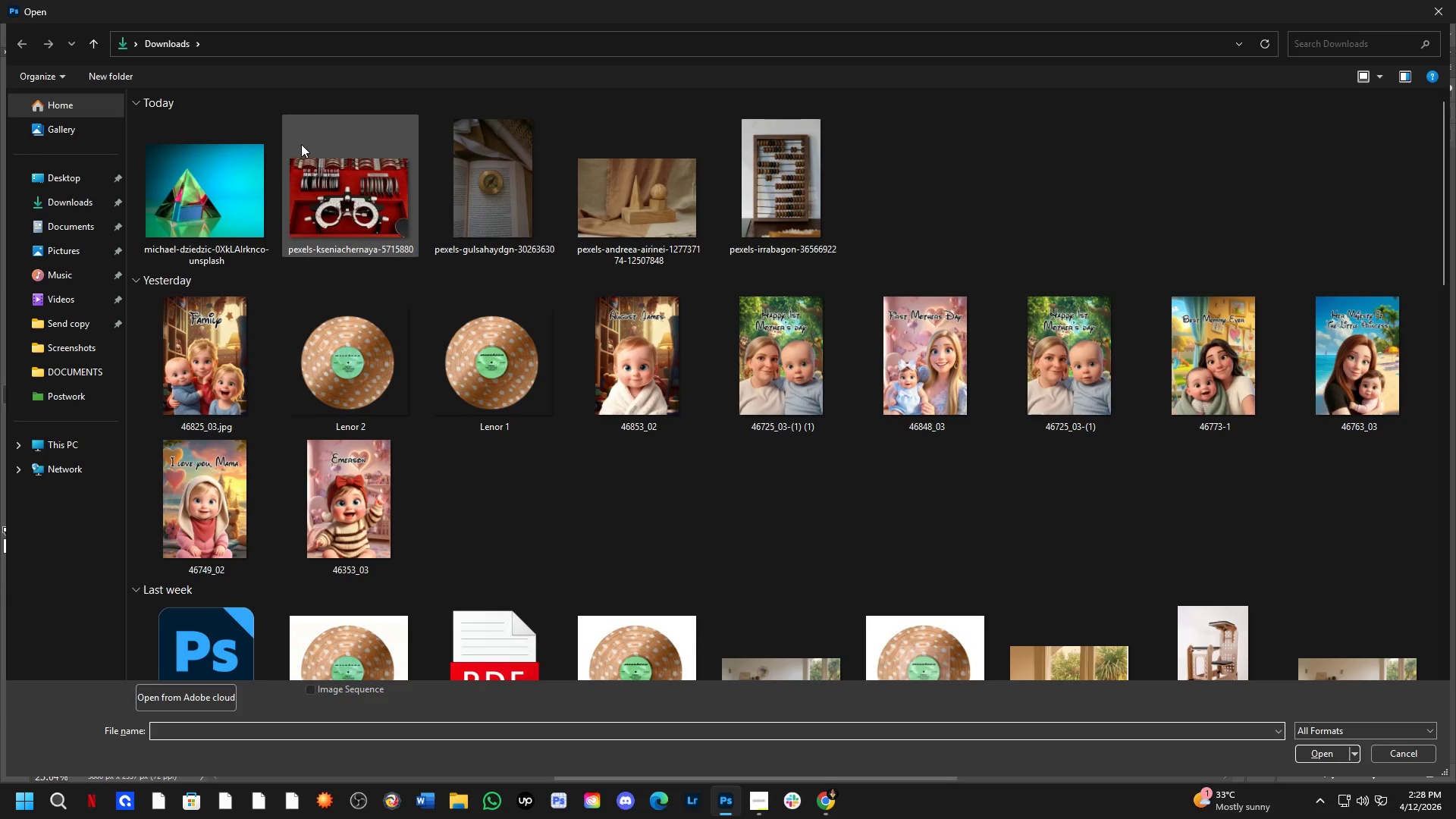 
left_click([191, 160])
 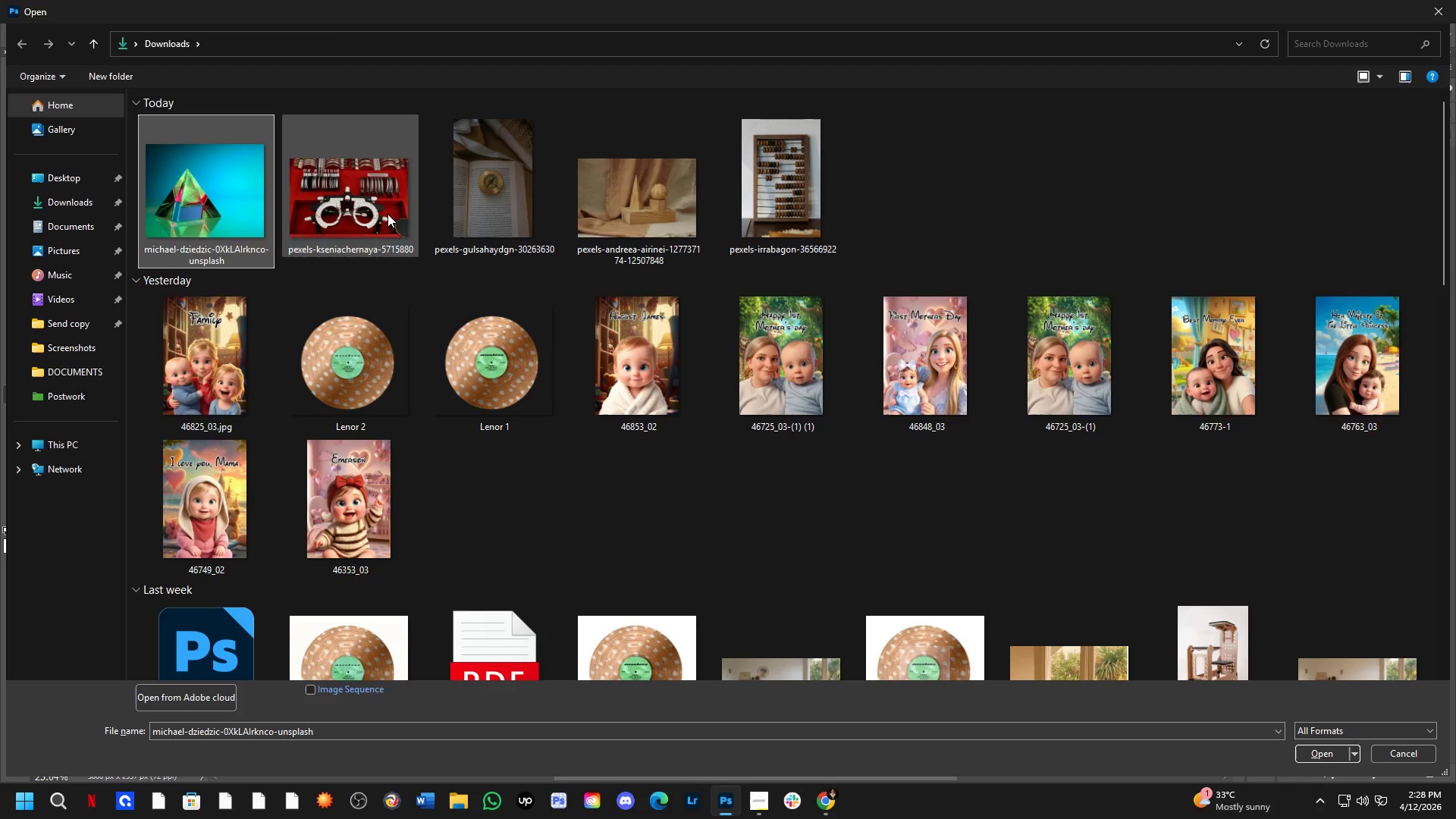 
left_click([609, 203])
 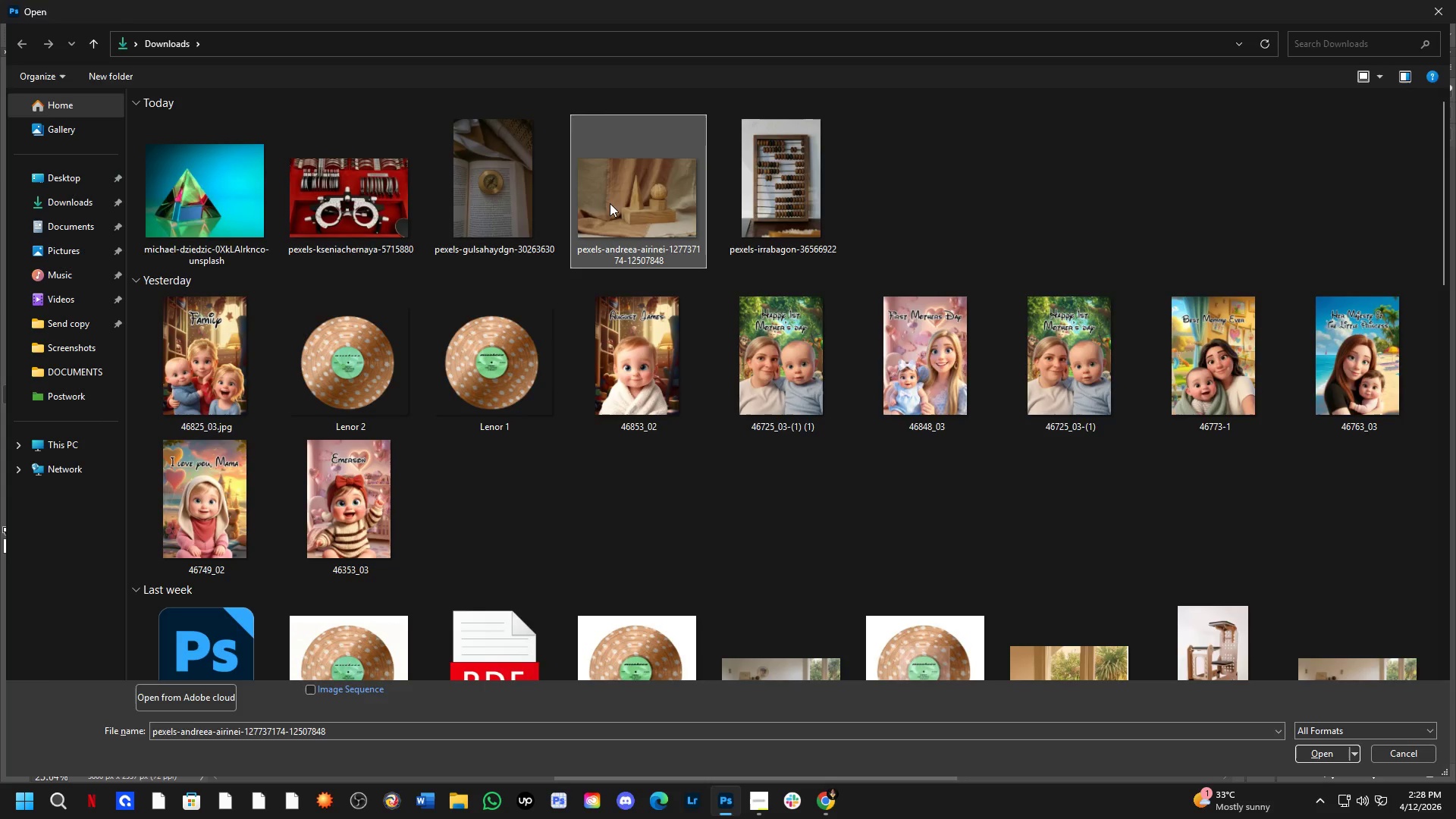 
key(NumpadEnter)
 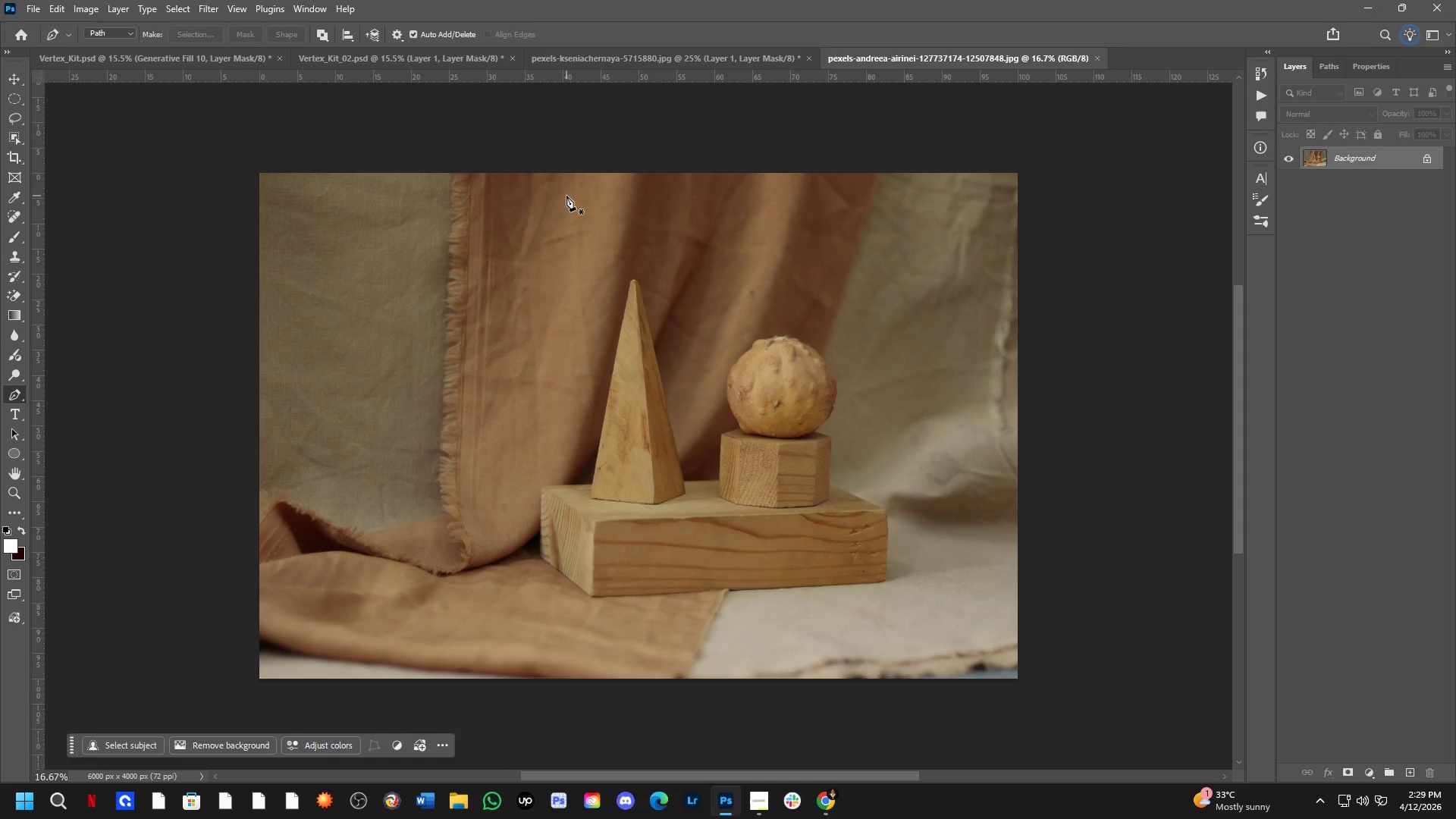 
wait(6.88)
 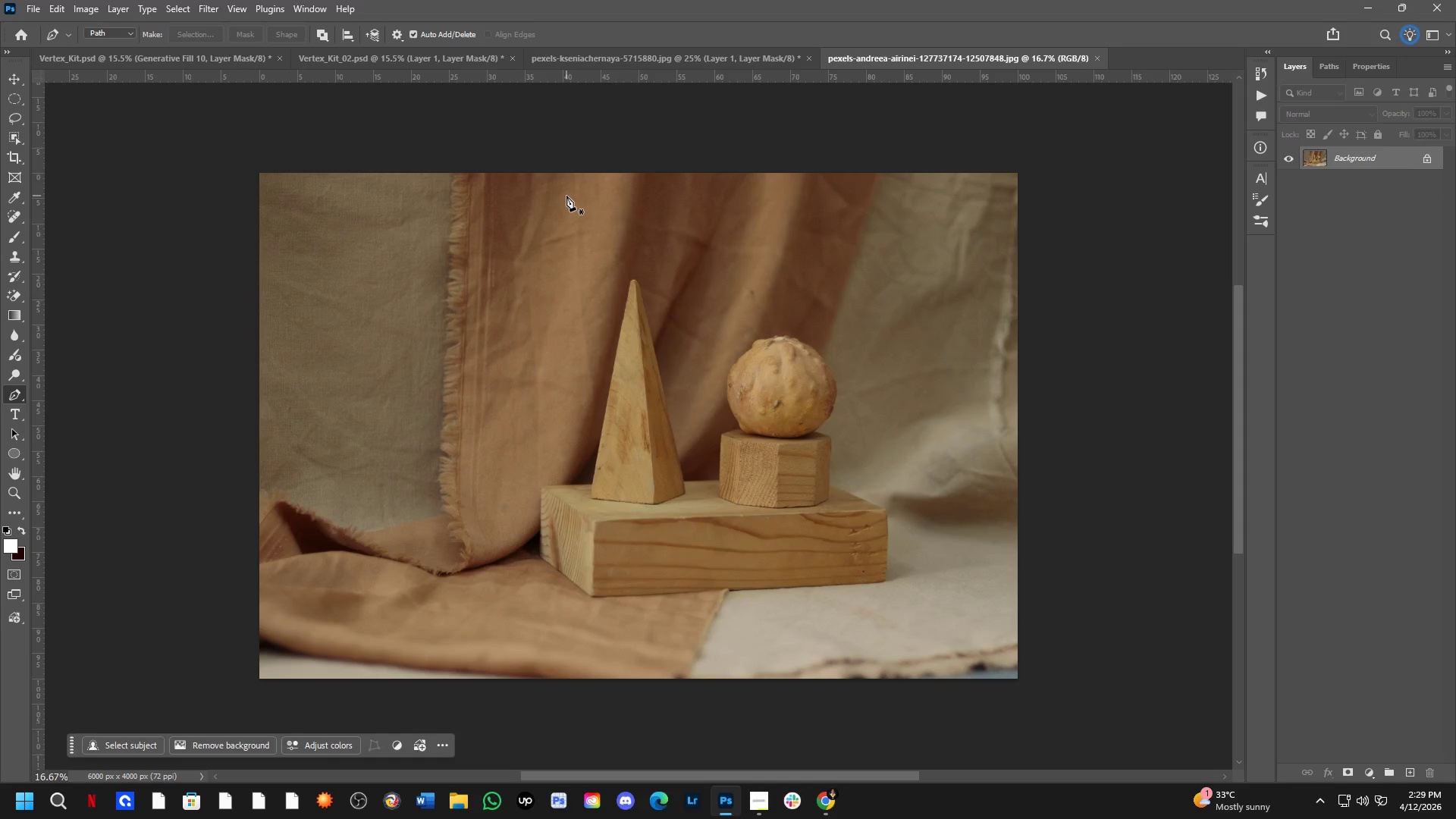 
key(Shift+ShiftLeft)
 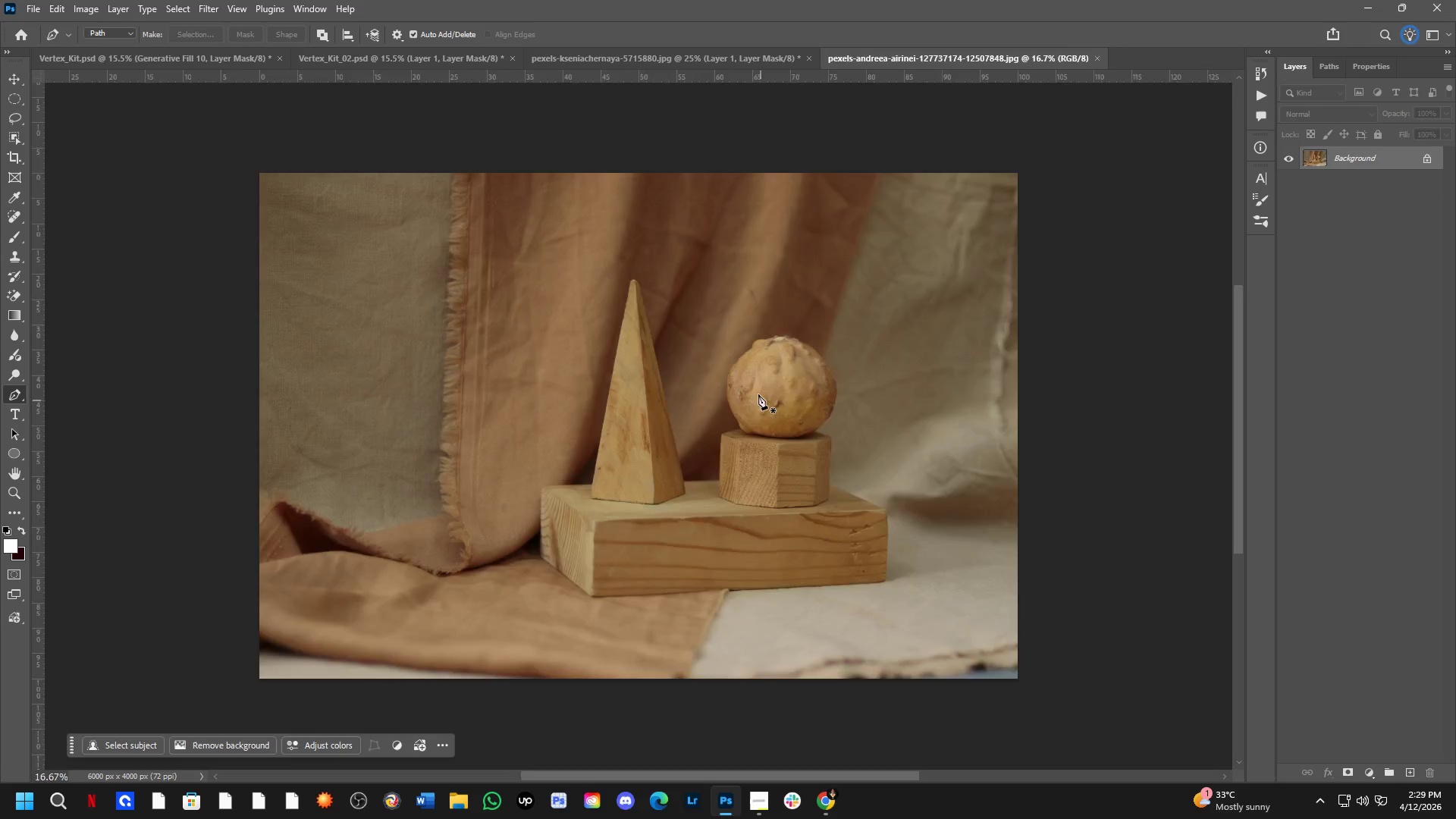 
scroll: coordinate [757, 384], scroll_direction: up, amount: 4.0
 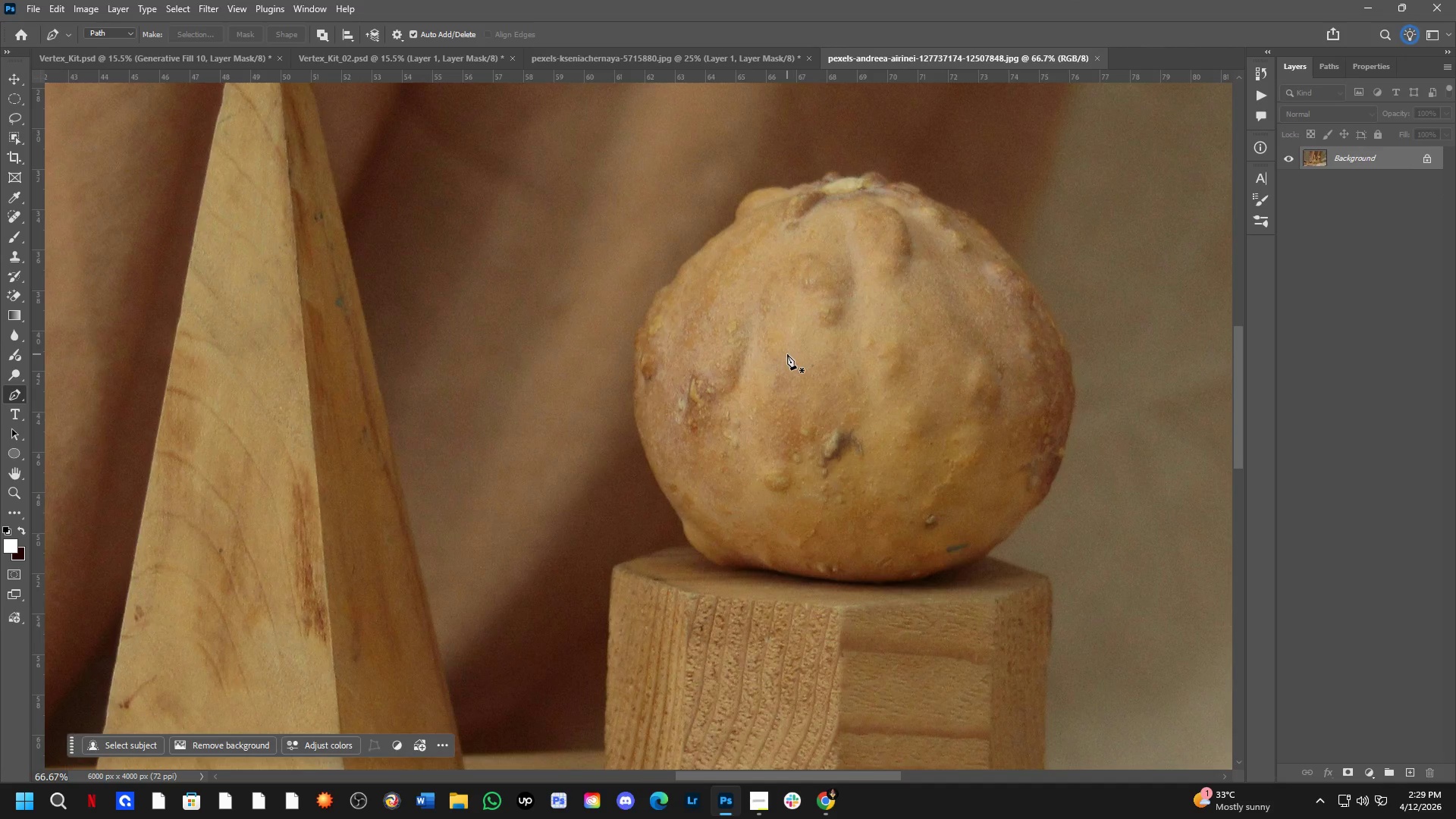 
key(Shift+ShiftLeft)
 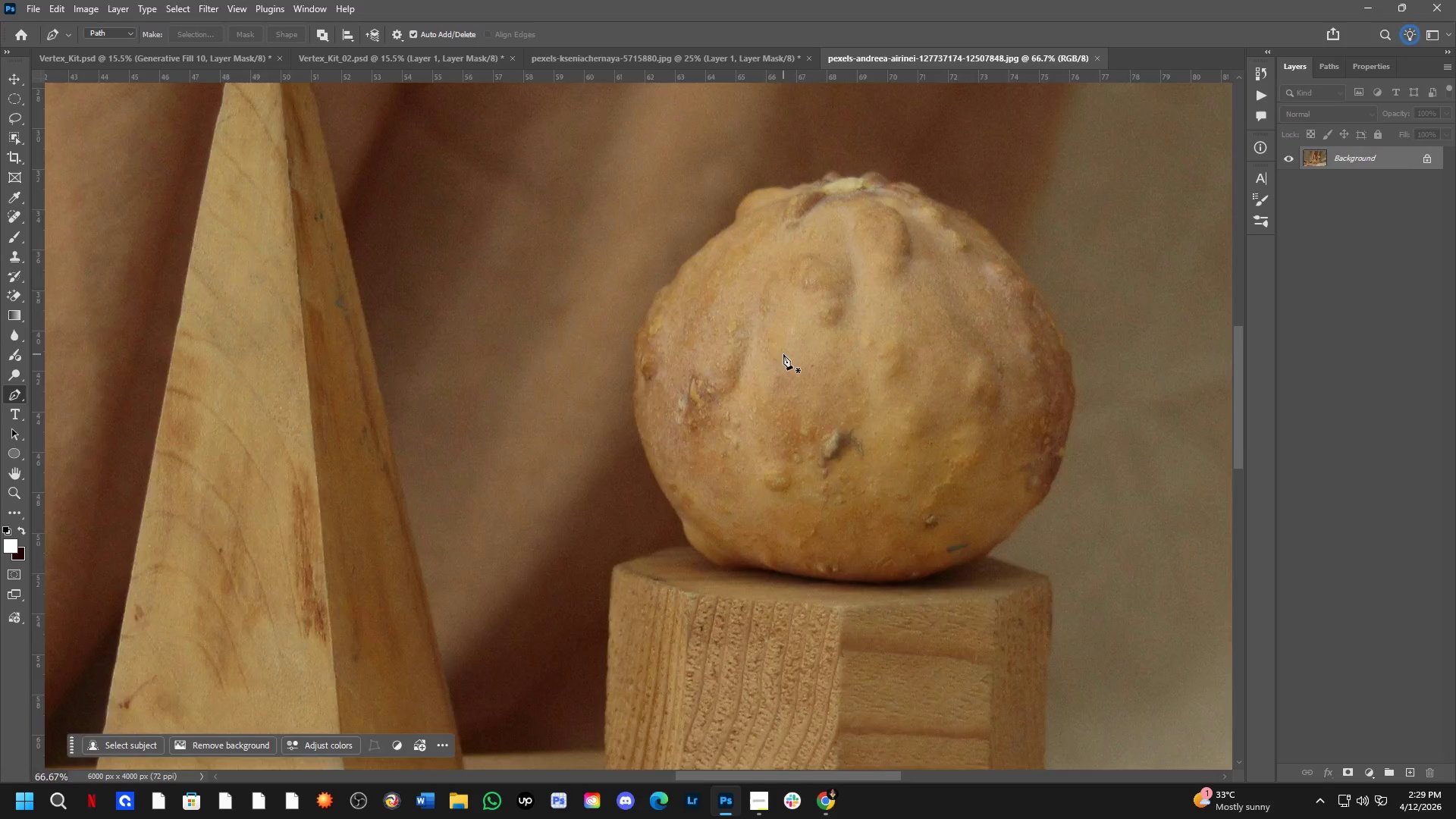 
hold_key(key=Space, duration=0.44)
 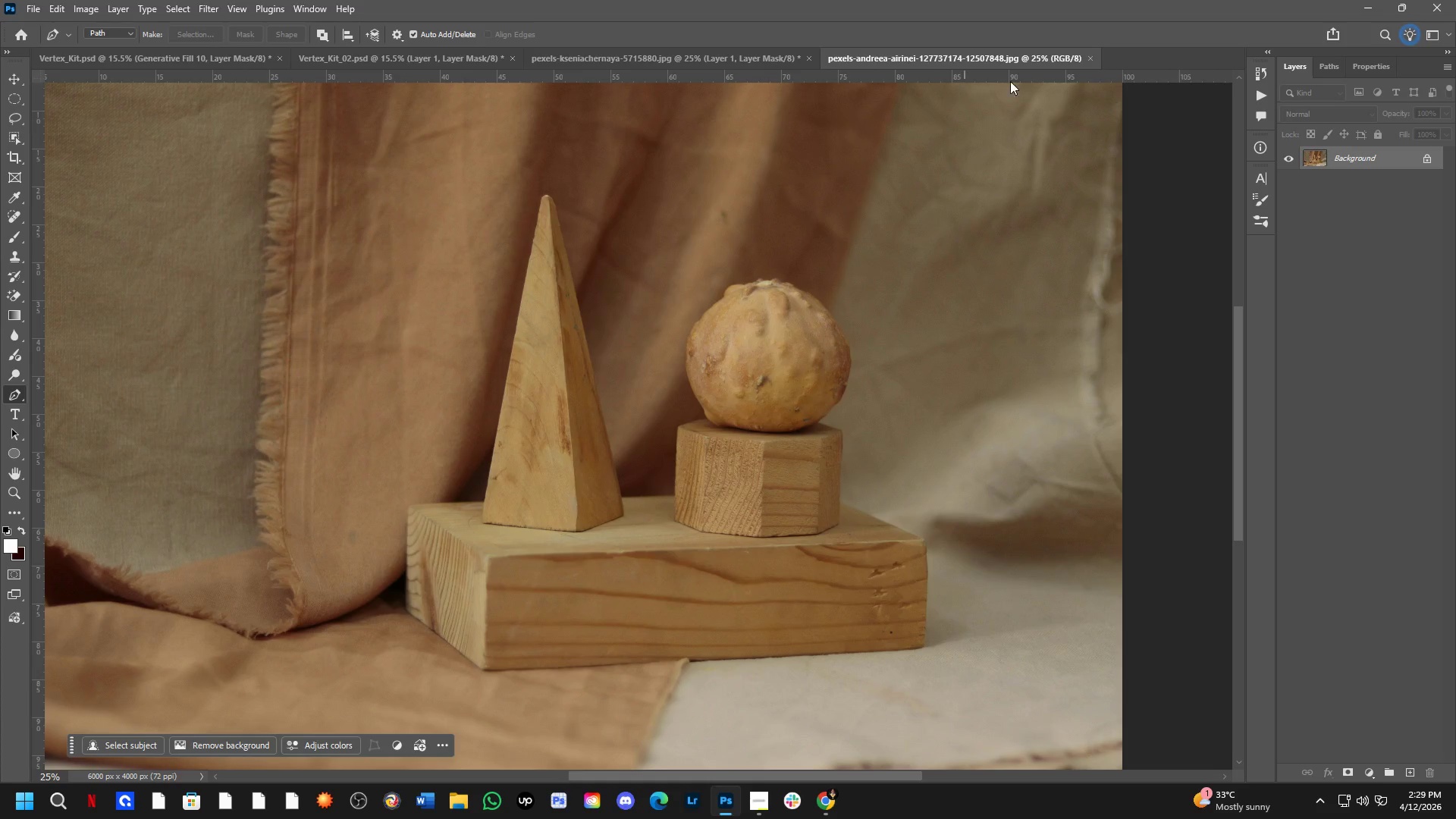 
left_click_drag(start_coordinate=[751, 472], to_coordinate=[711, 465])
 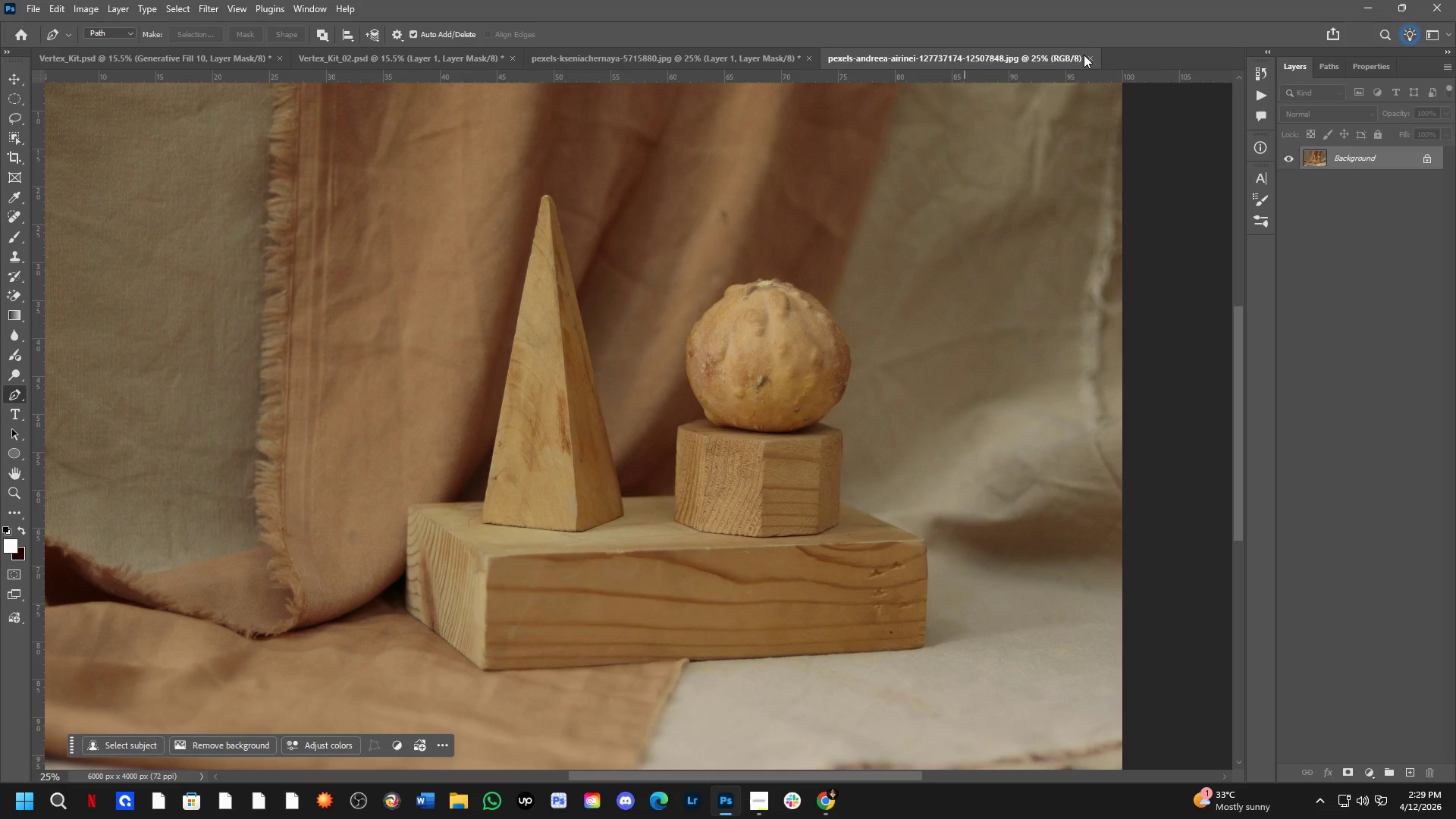 
scroll: coordinate [780, 353], scroll_direction: down, amount: 3.0
 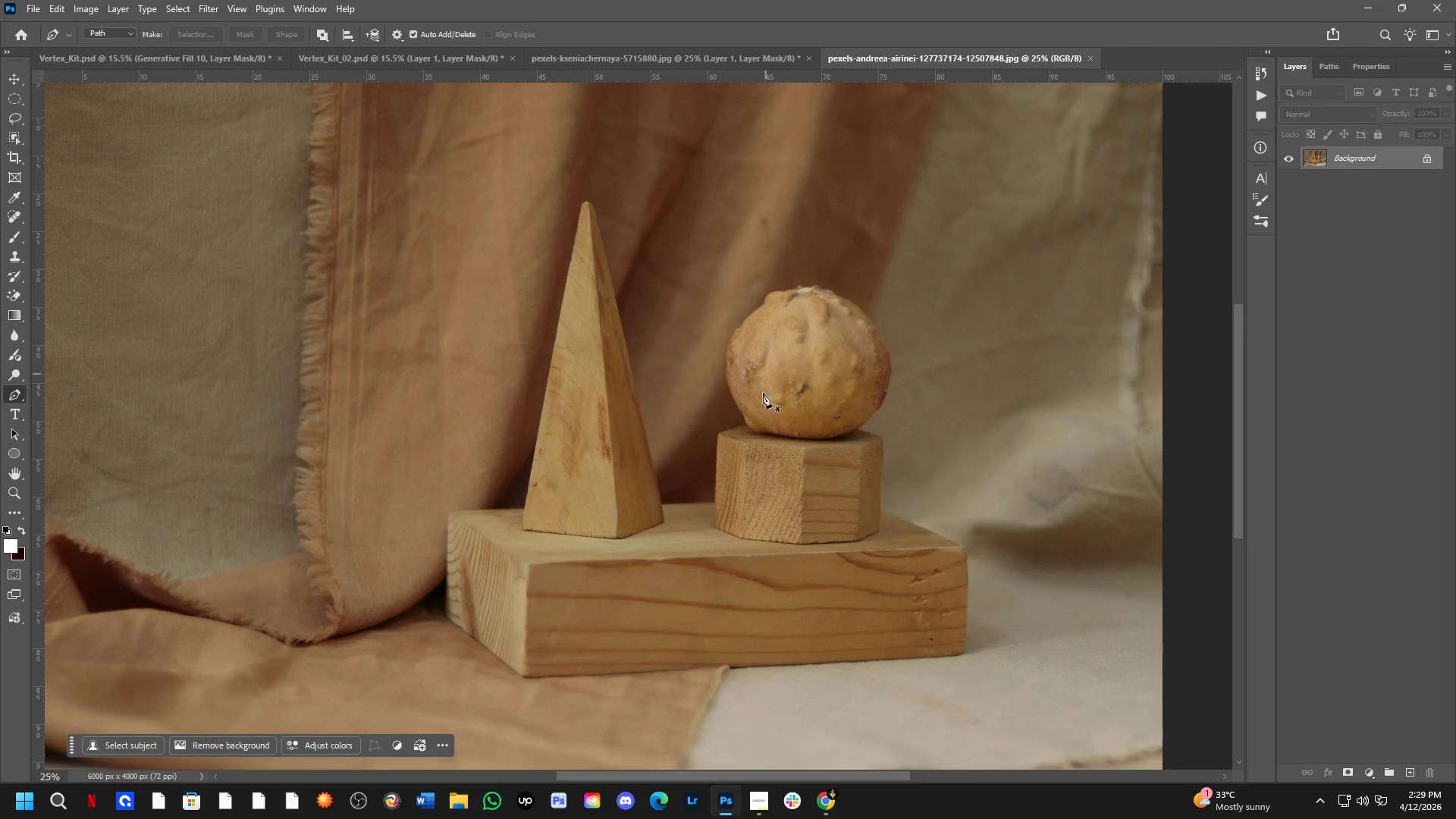 
key(Alt+Tab)
 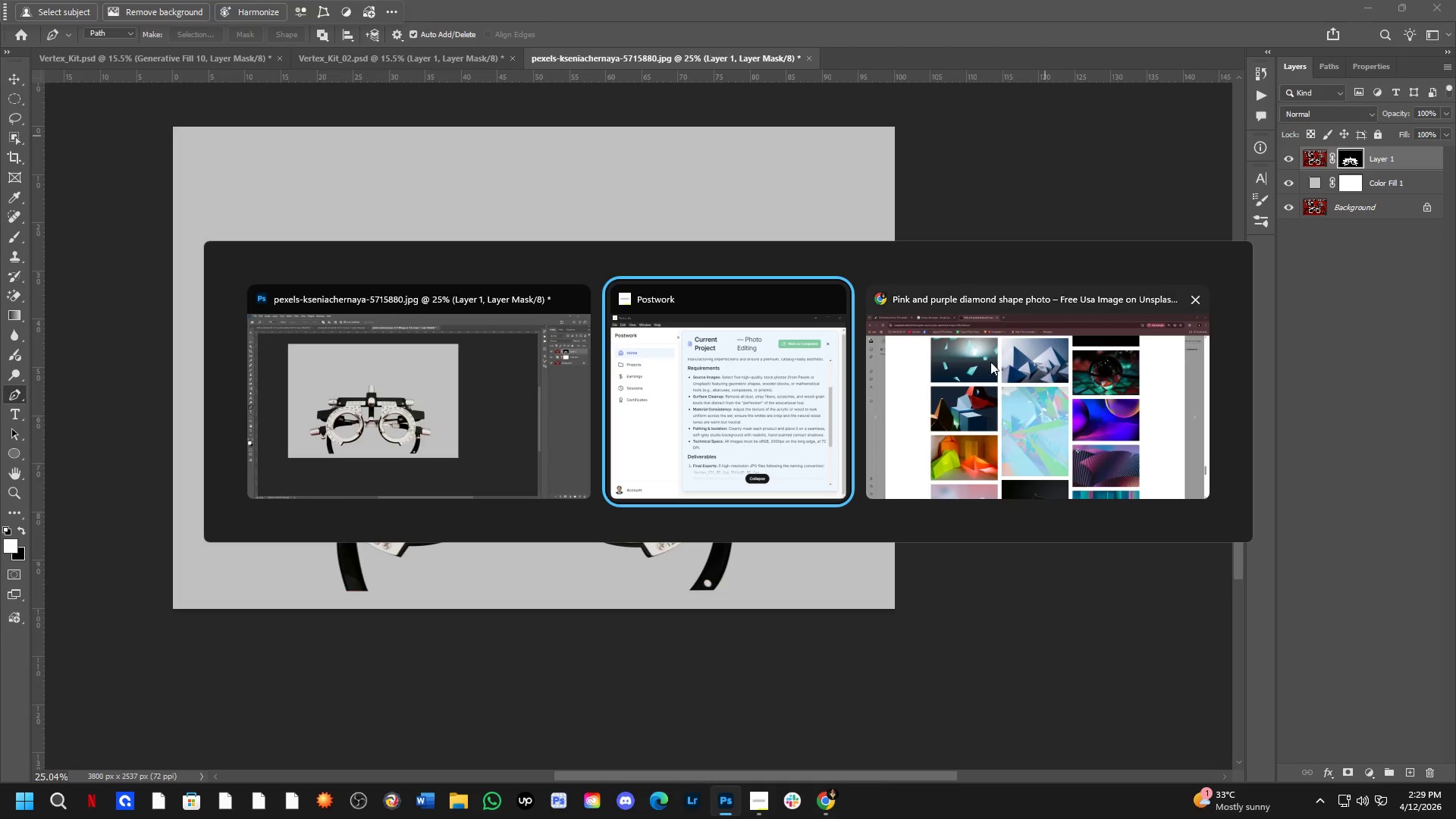 
key(Alt+Tab)
 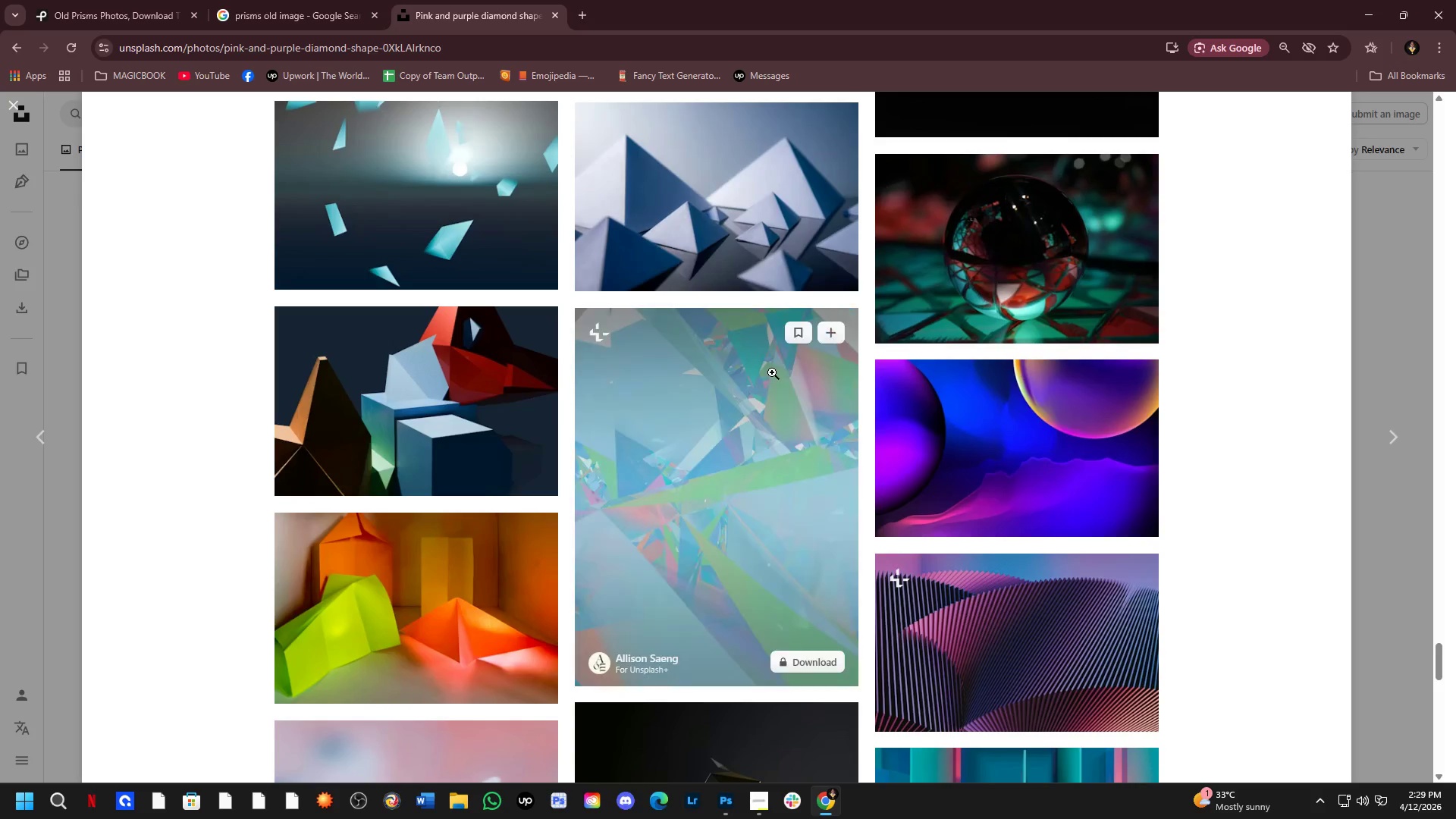 
left_click([0, 481])
 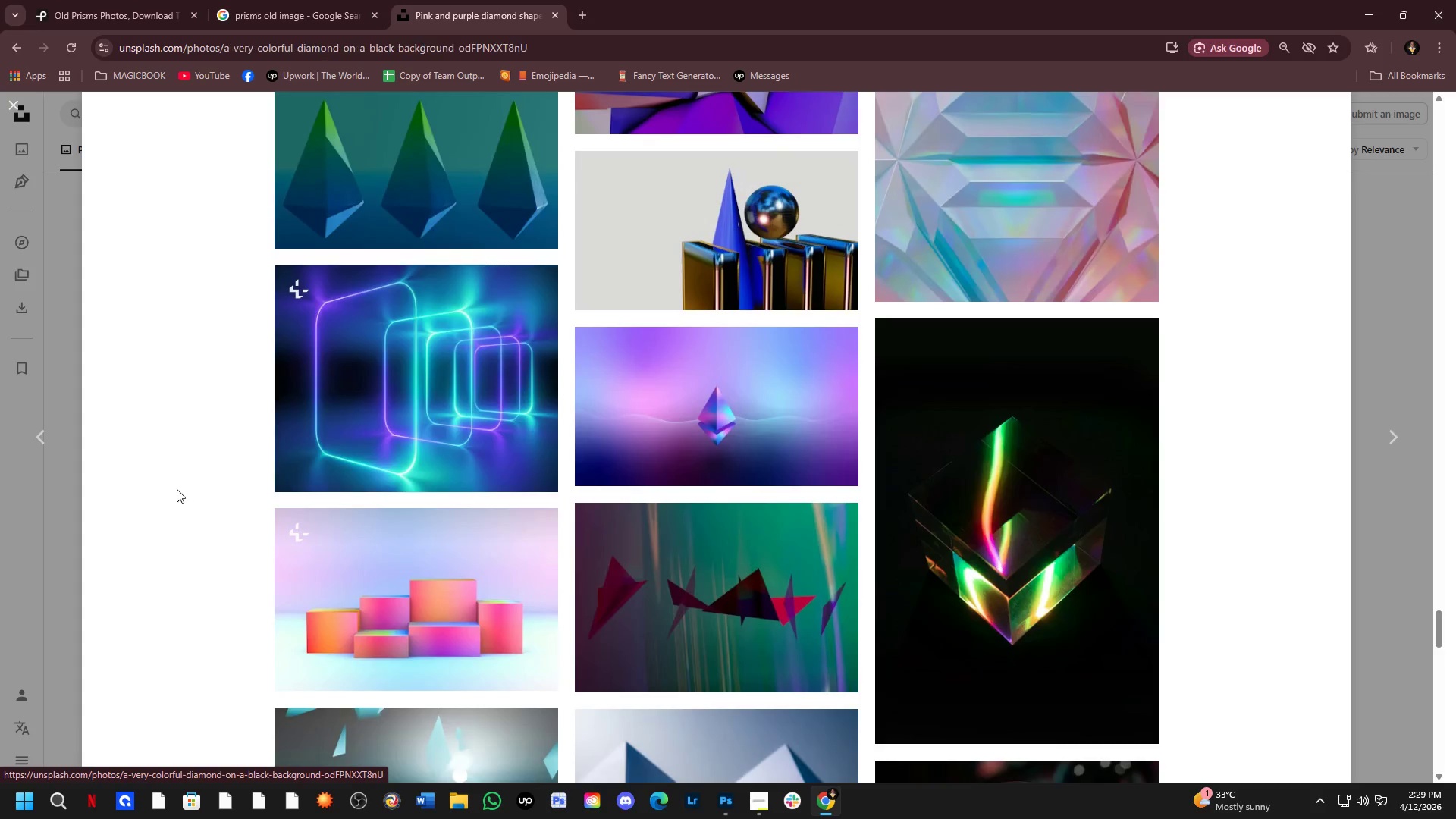 
scroll: coordinate [0, 475], scroll_direction: up, amount: 4.0
 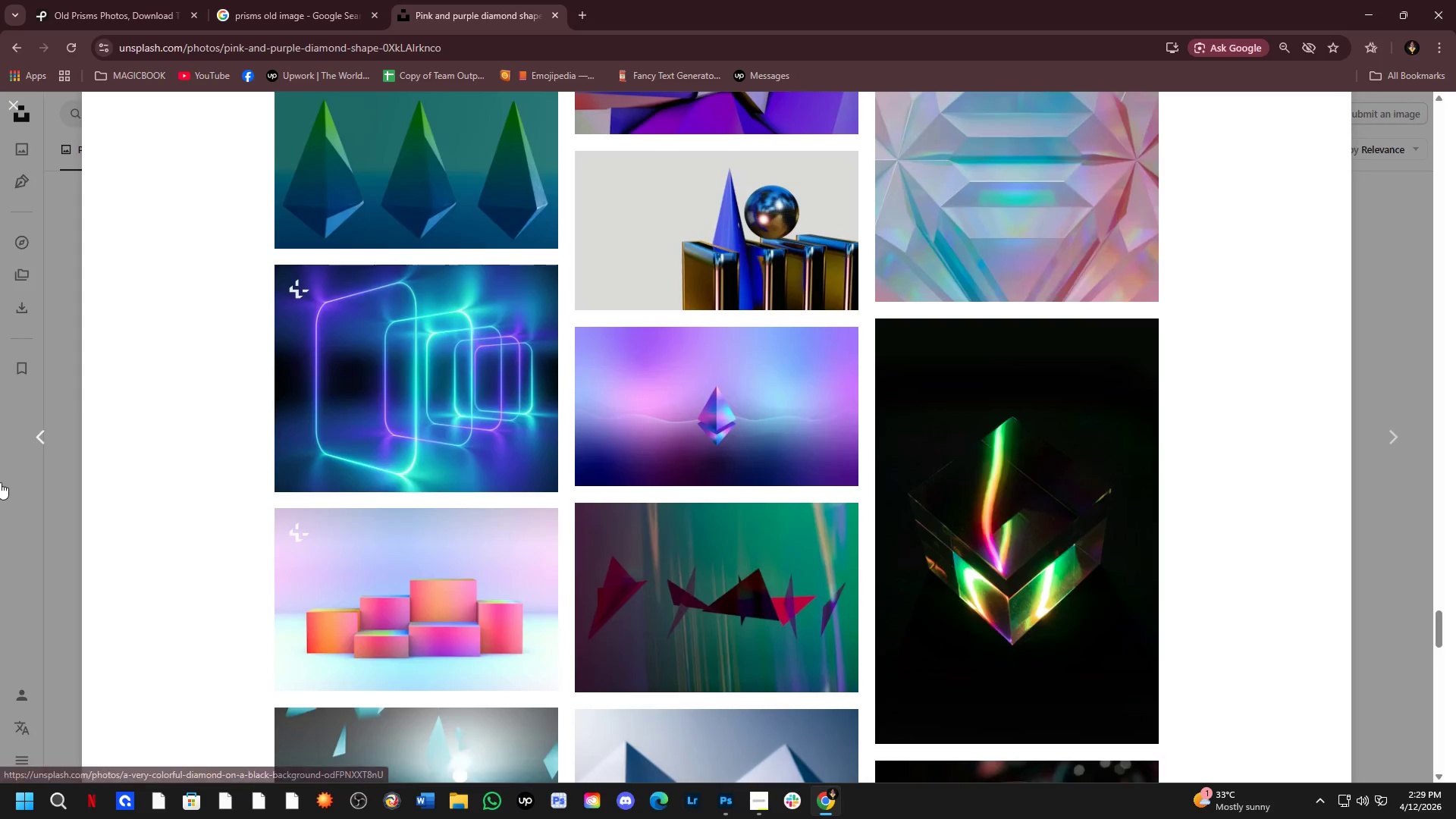 
key(Alt+Tab)
 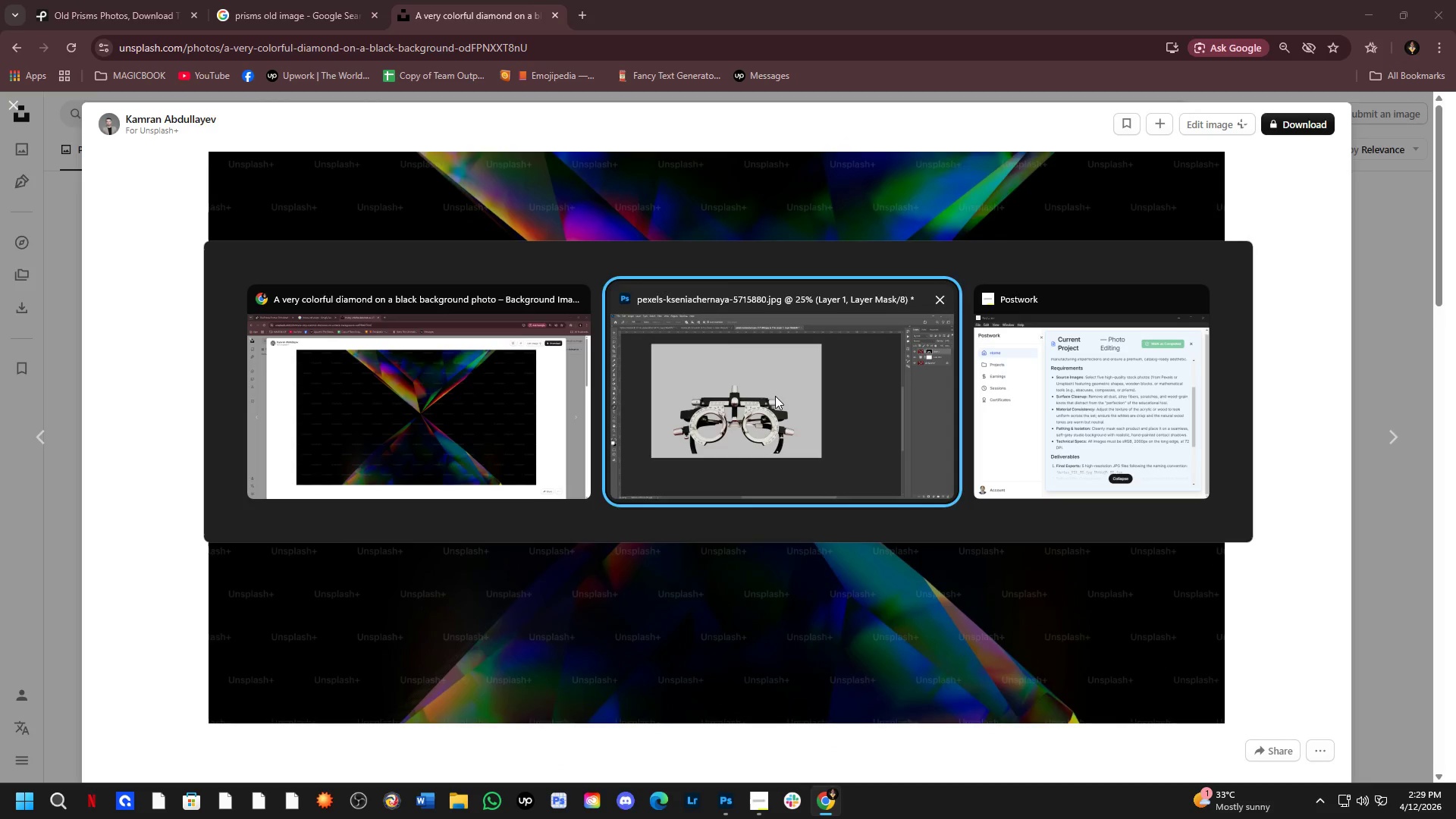 
scroll: coordinate [447, 435], scroll_direction: up, amount: 9.0
 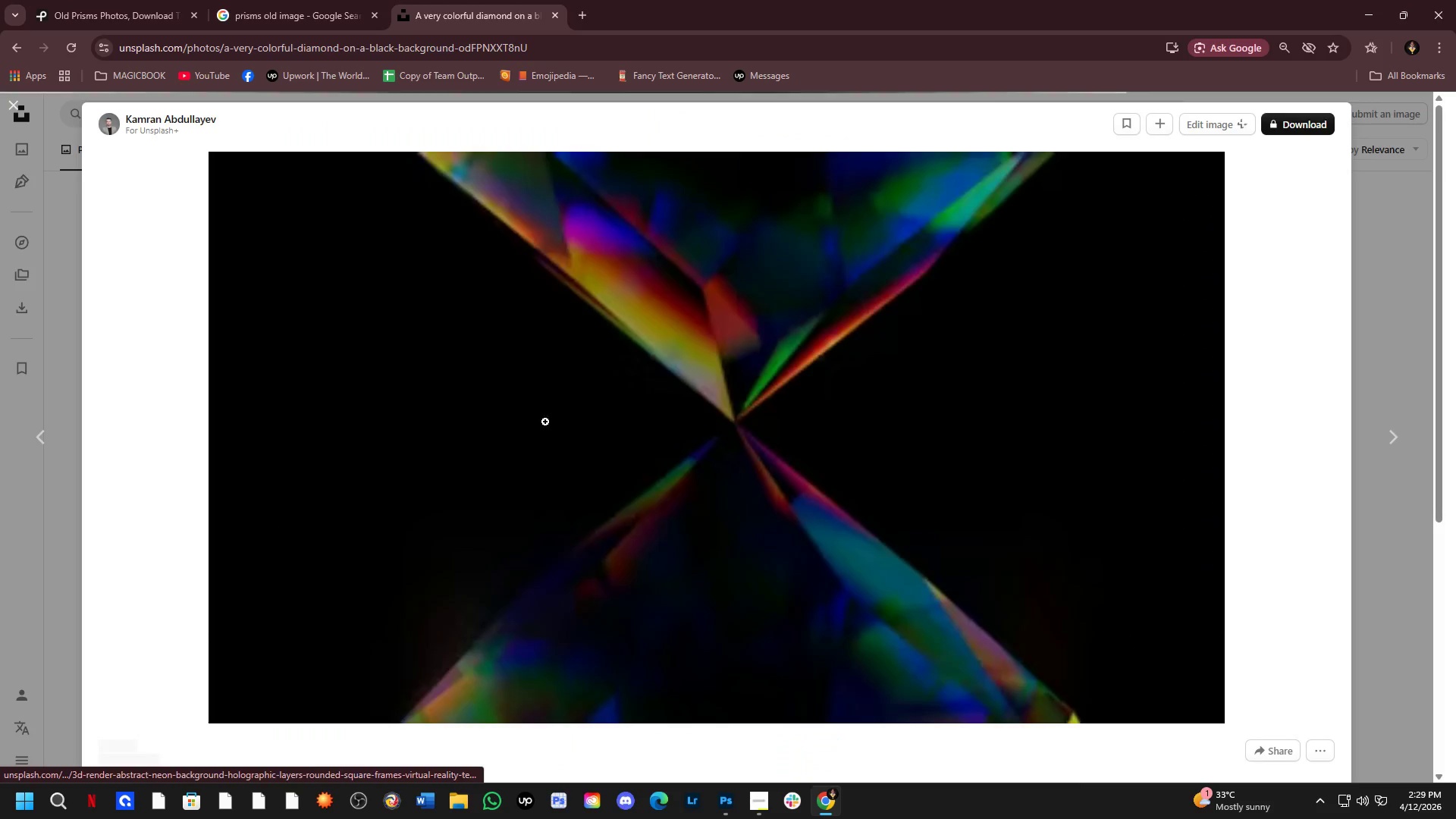 
key(Alt+Tab)